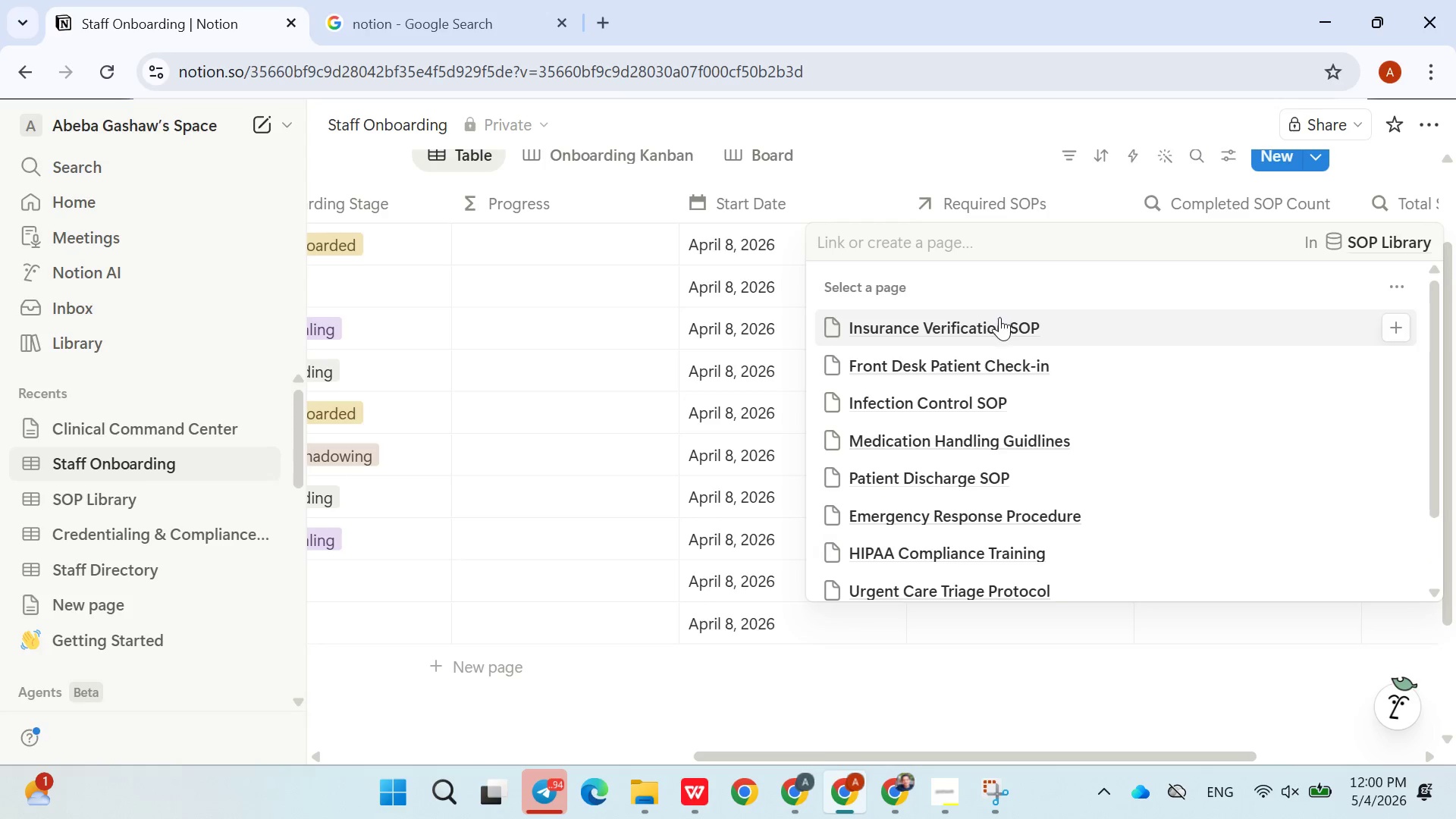 
double_click([895, 132])
 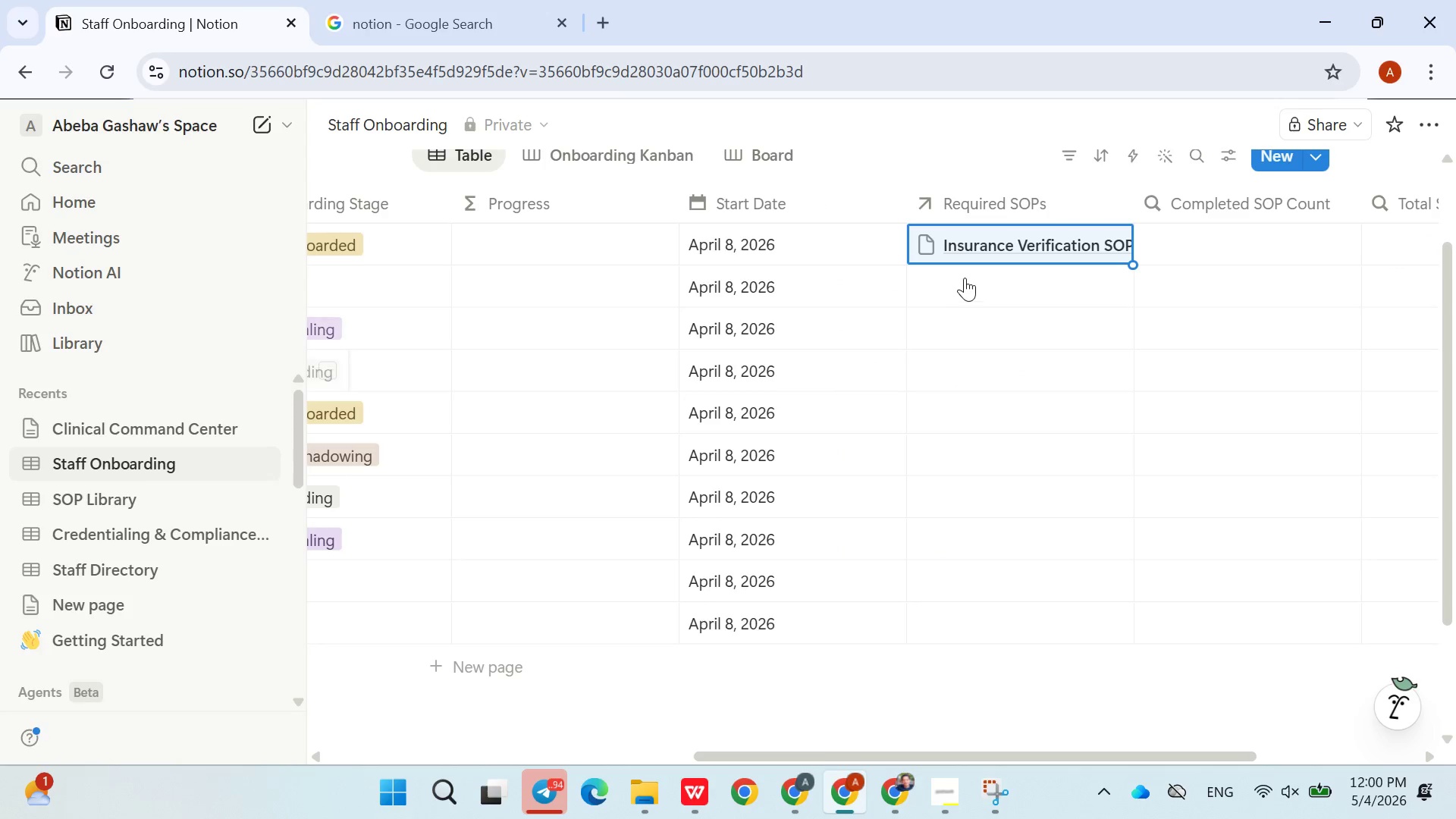 
left_click([965, 278])
 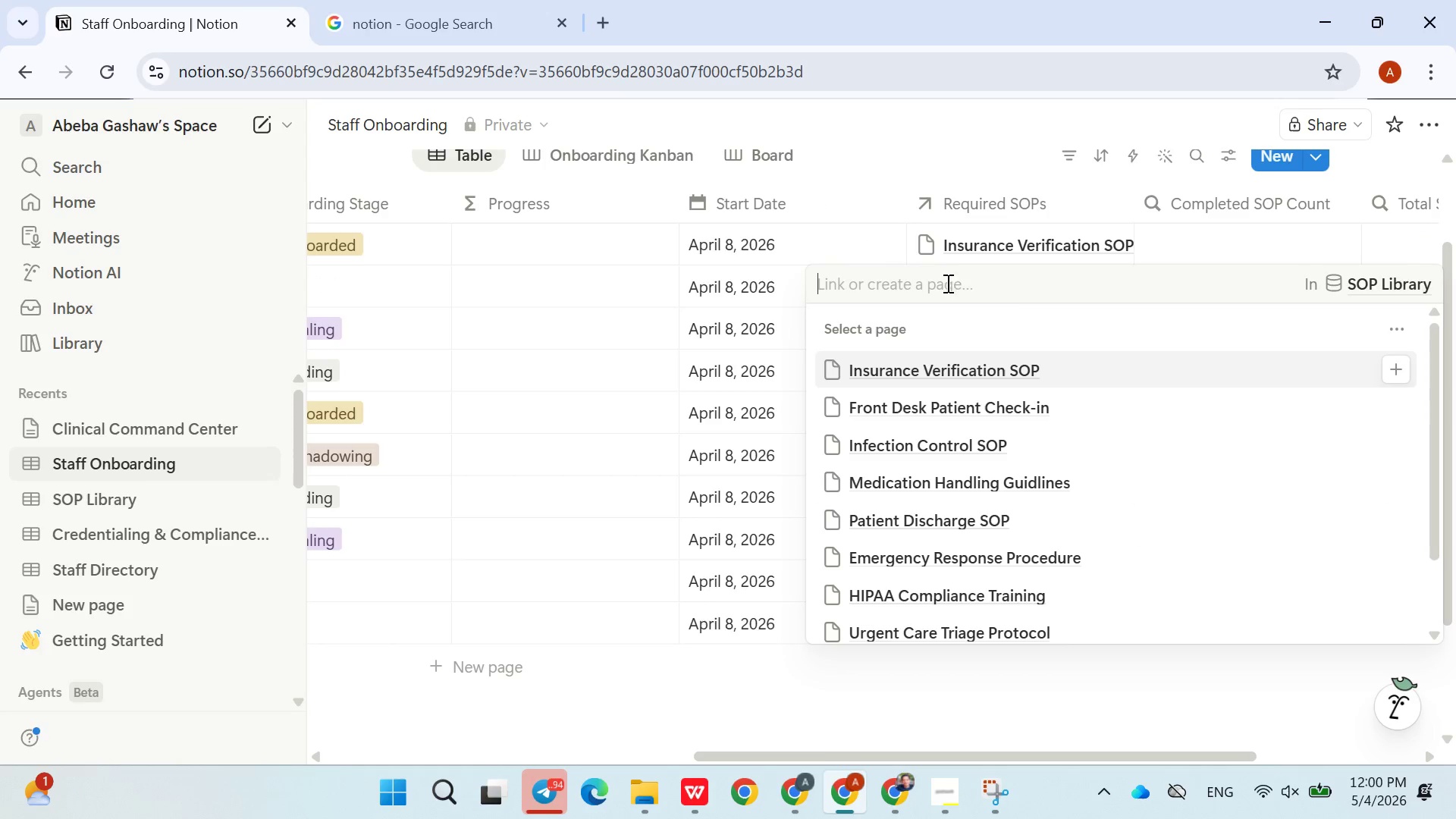 
left_click([915, 151])